 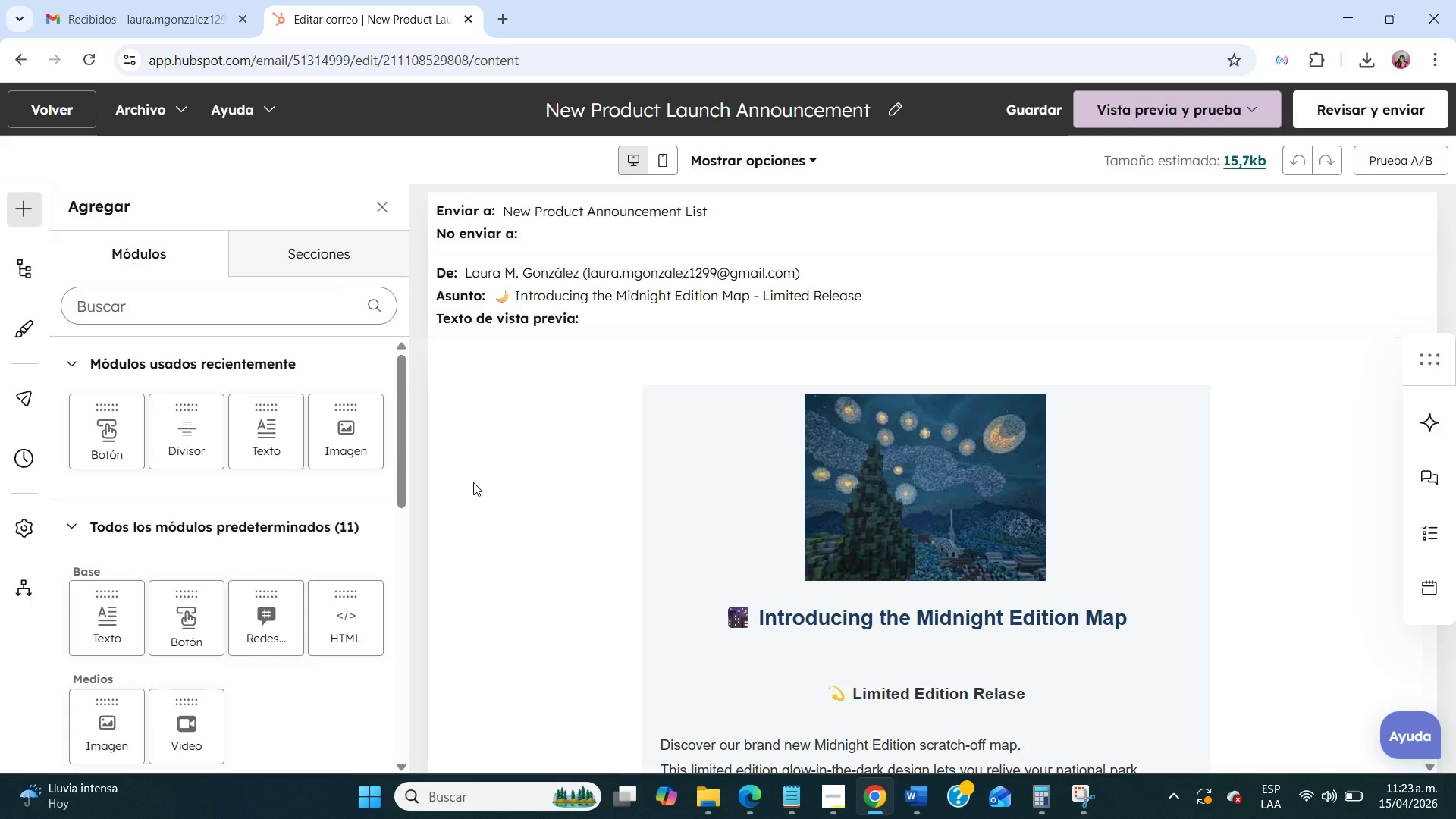 
scroll: coordinate [472, 482], scroll_direction: down, amount: 3.0
 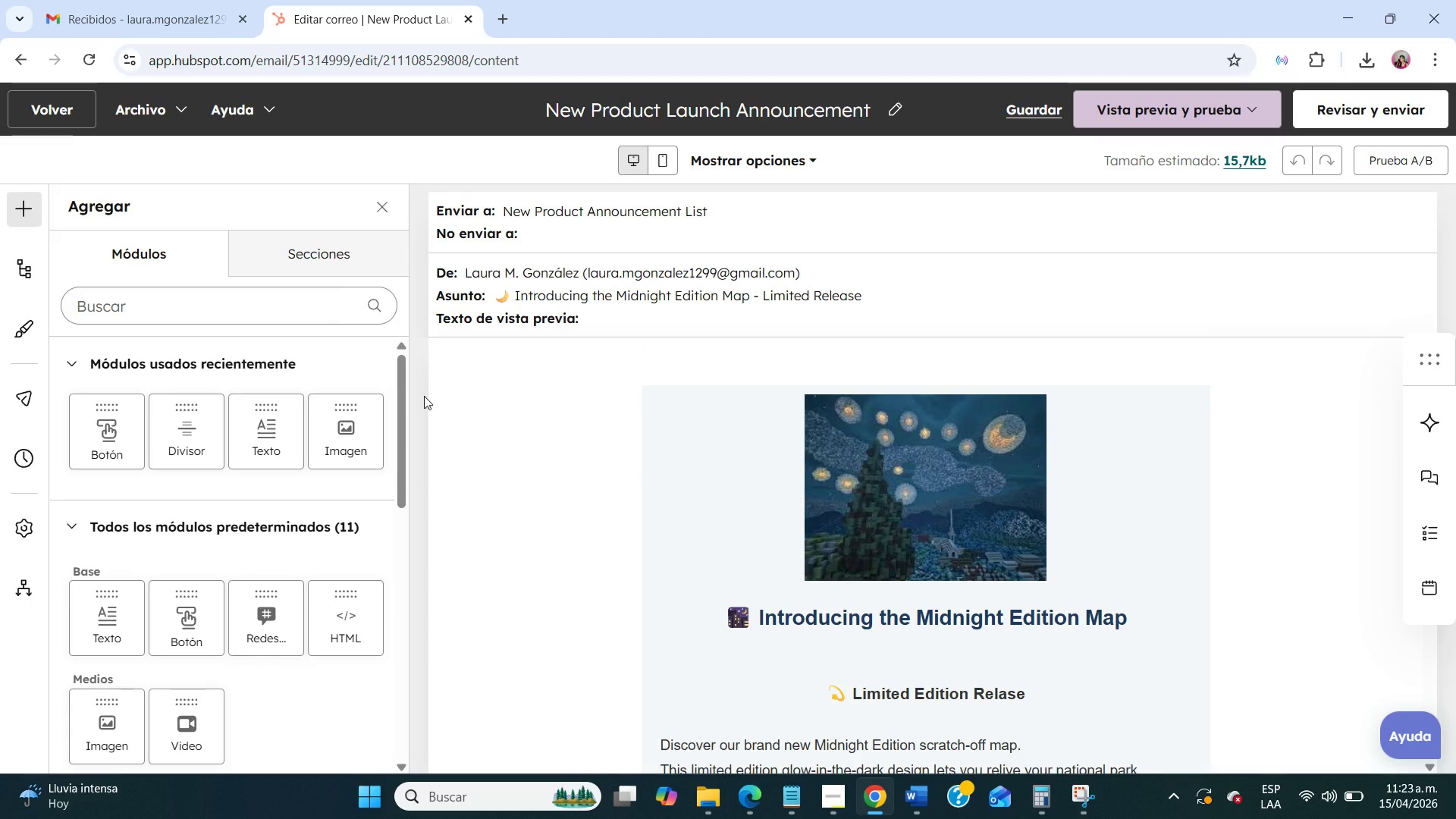 
wait(8.65)
 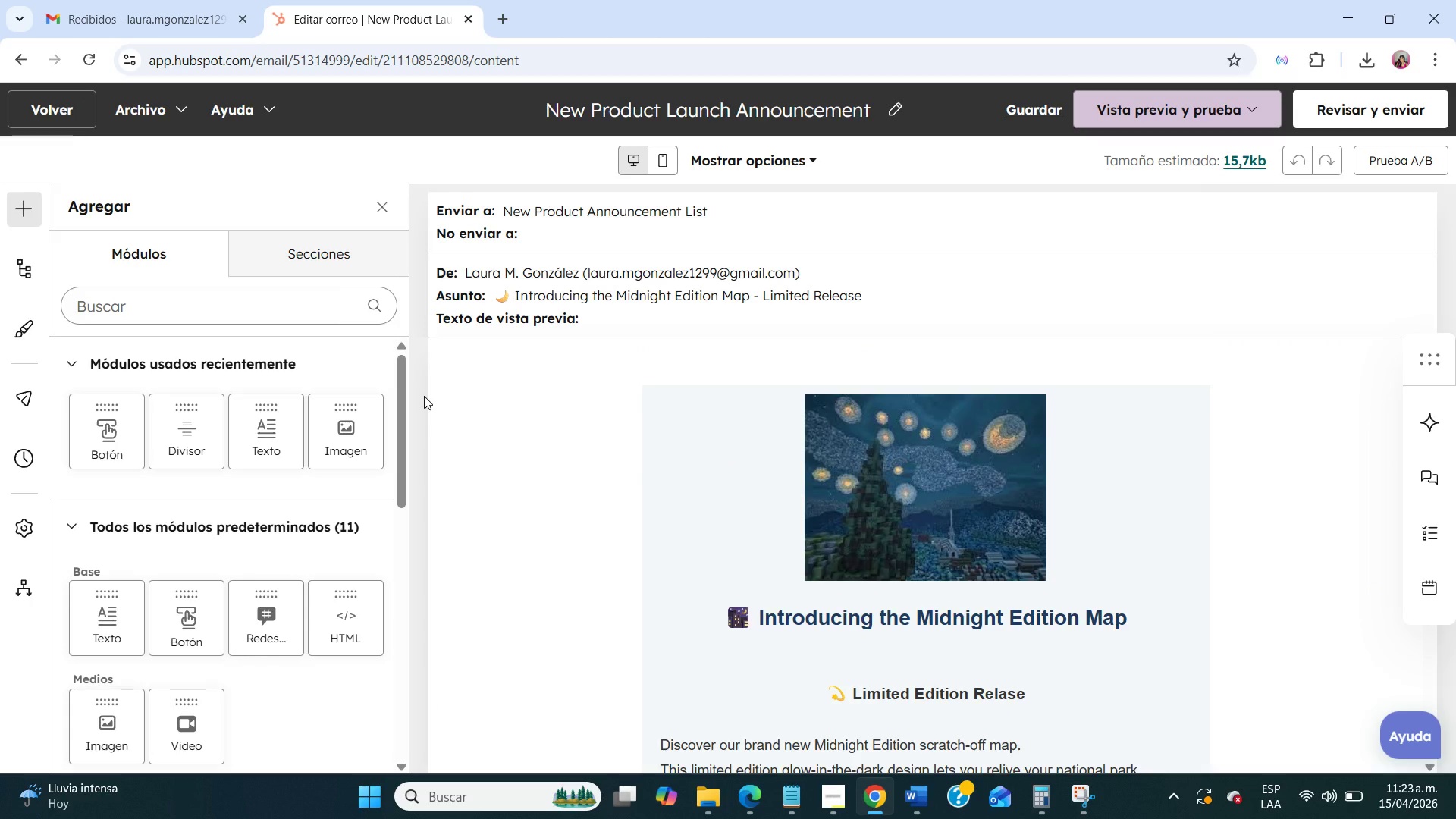 
left_click([311, 259])
 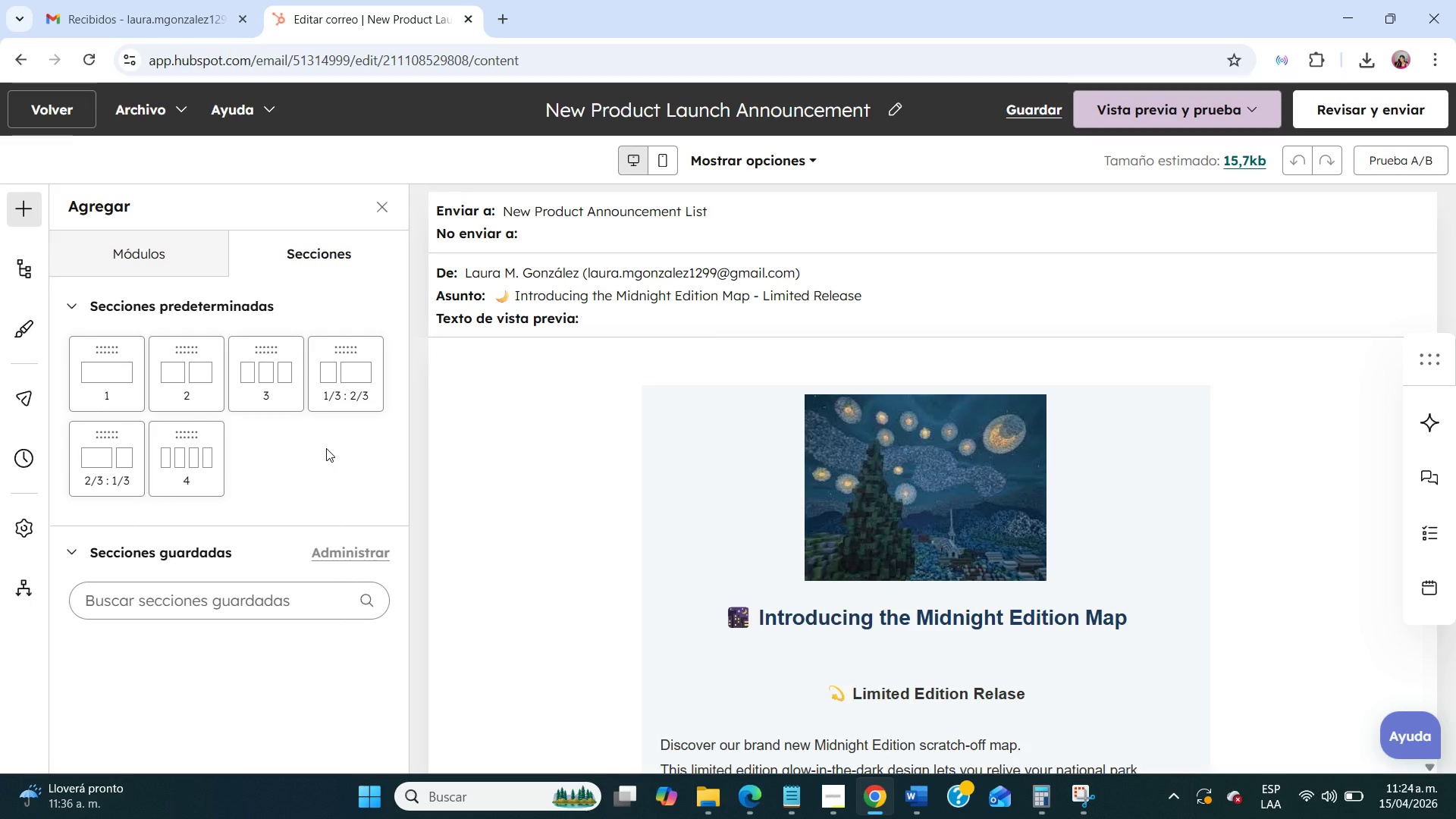 